 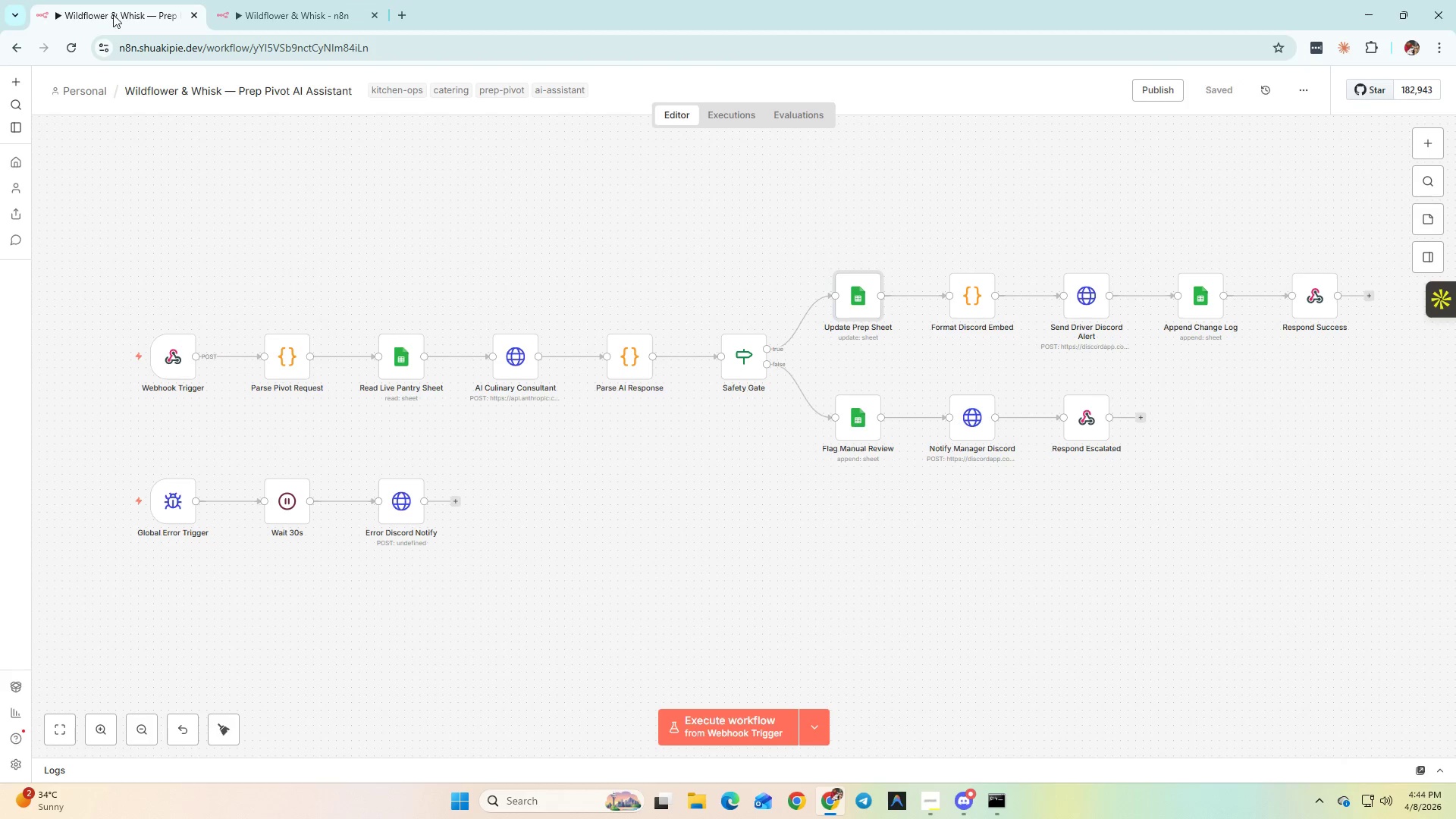 
left_click([836, 411])
 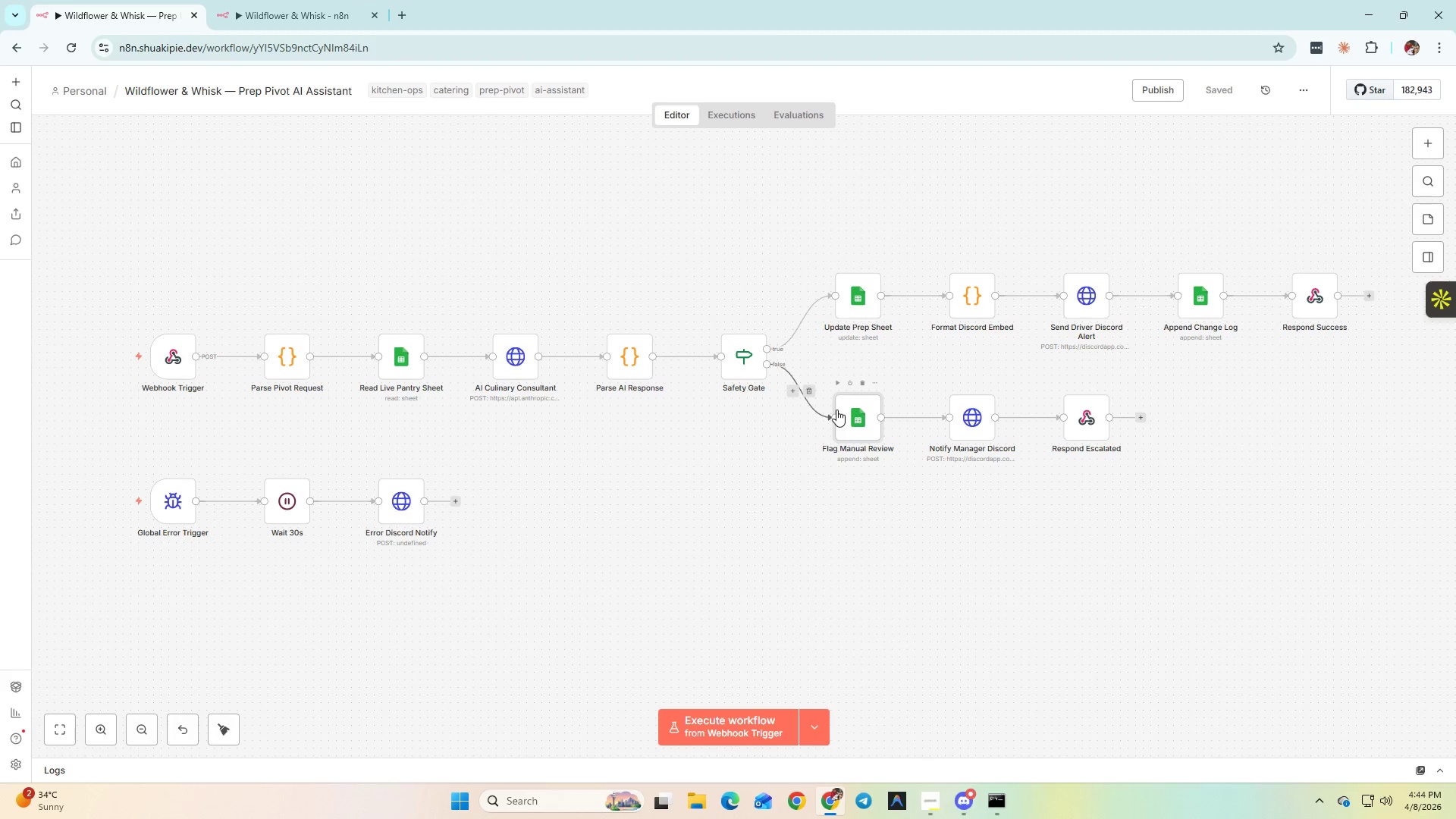 
key(Control+C)
 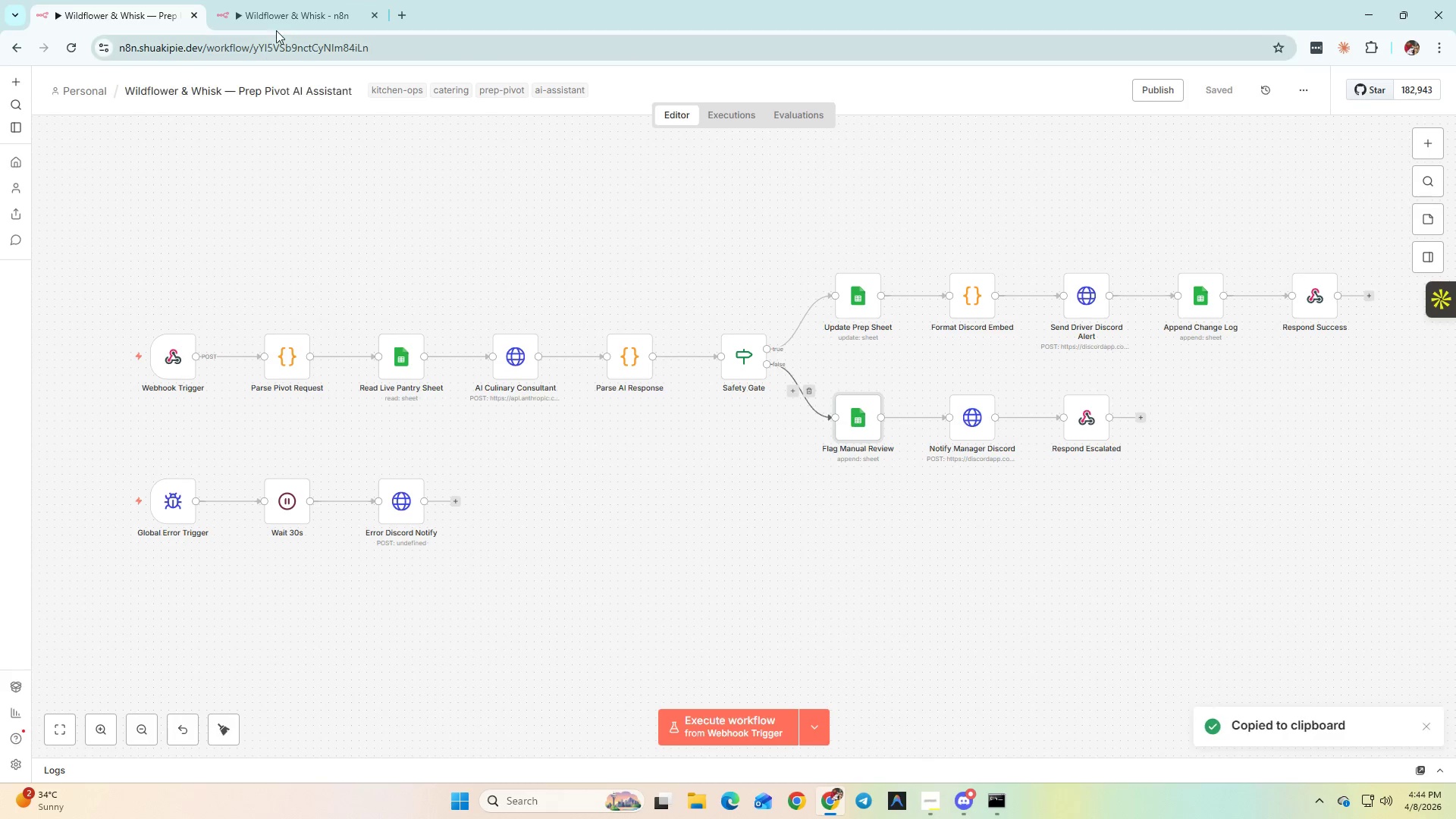 
left_click([290, 14])
 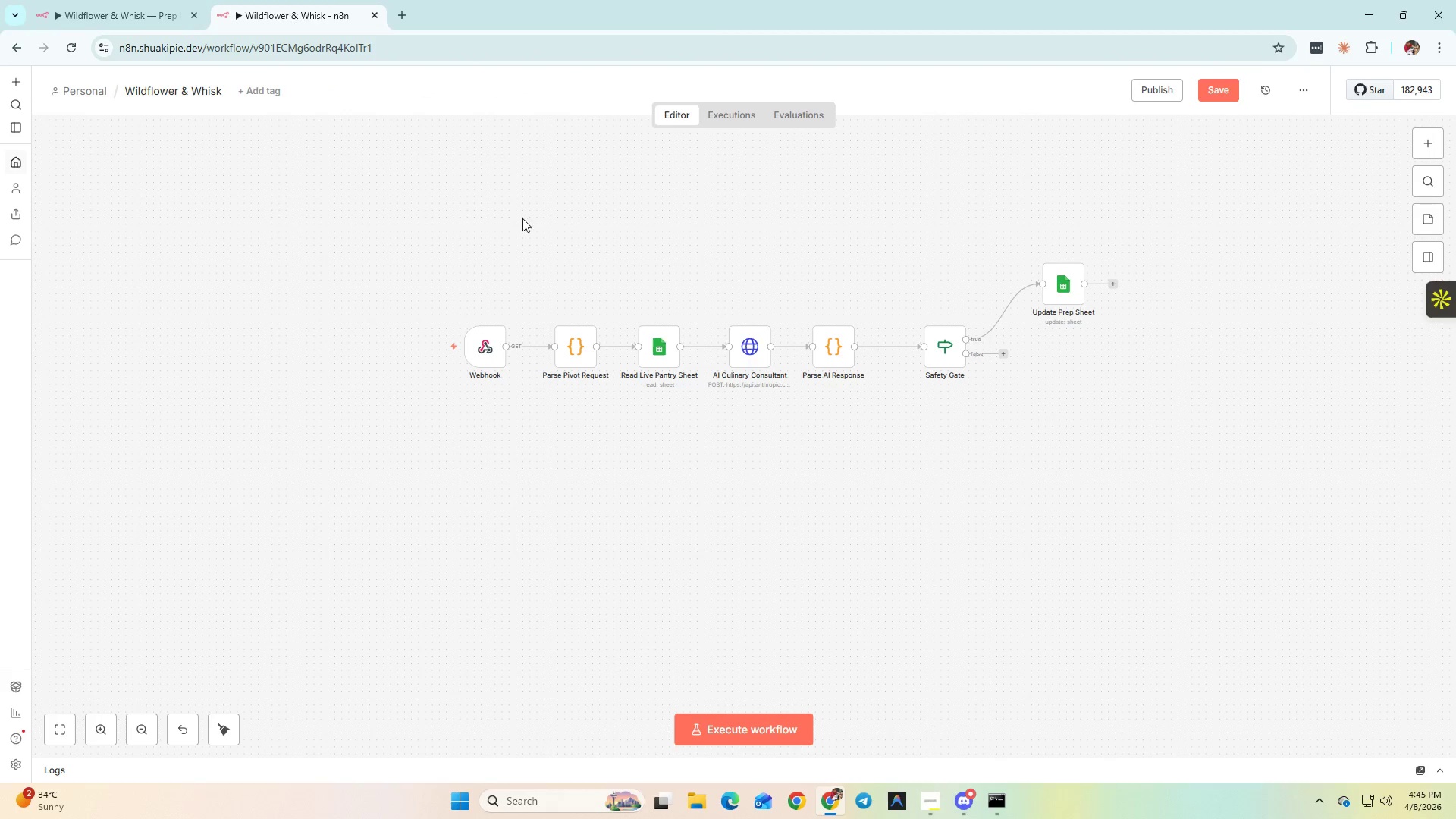 
key(Control+V)
 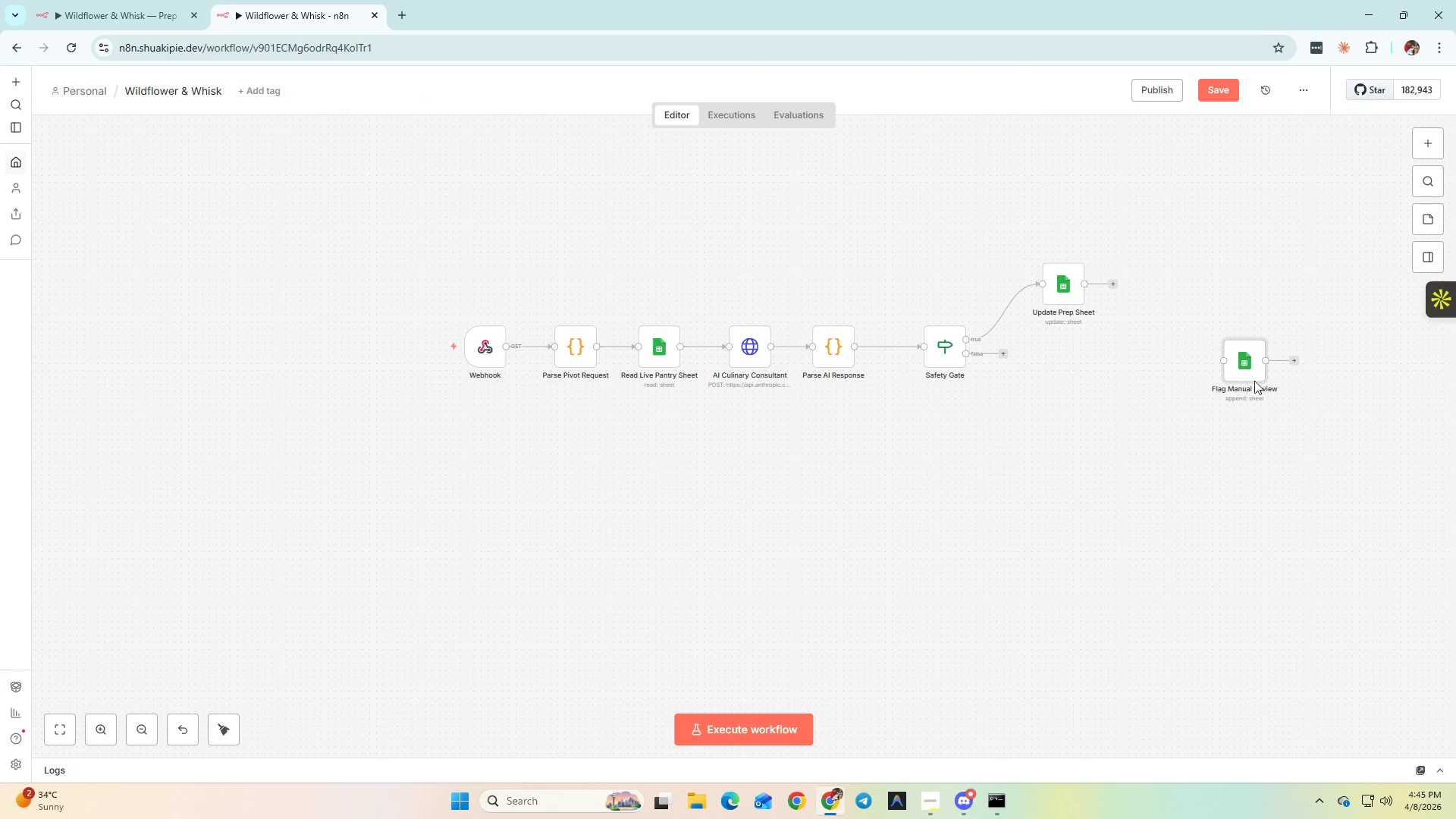 
left_click_drag(start_coordinate=[1250, 375], to_coordinate=[1018, 395])
 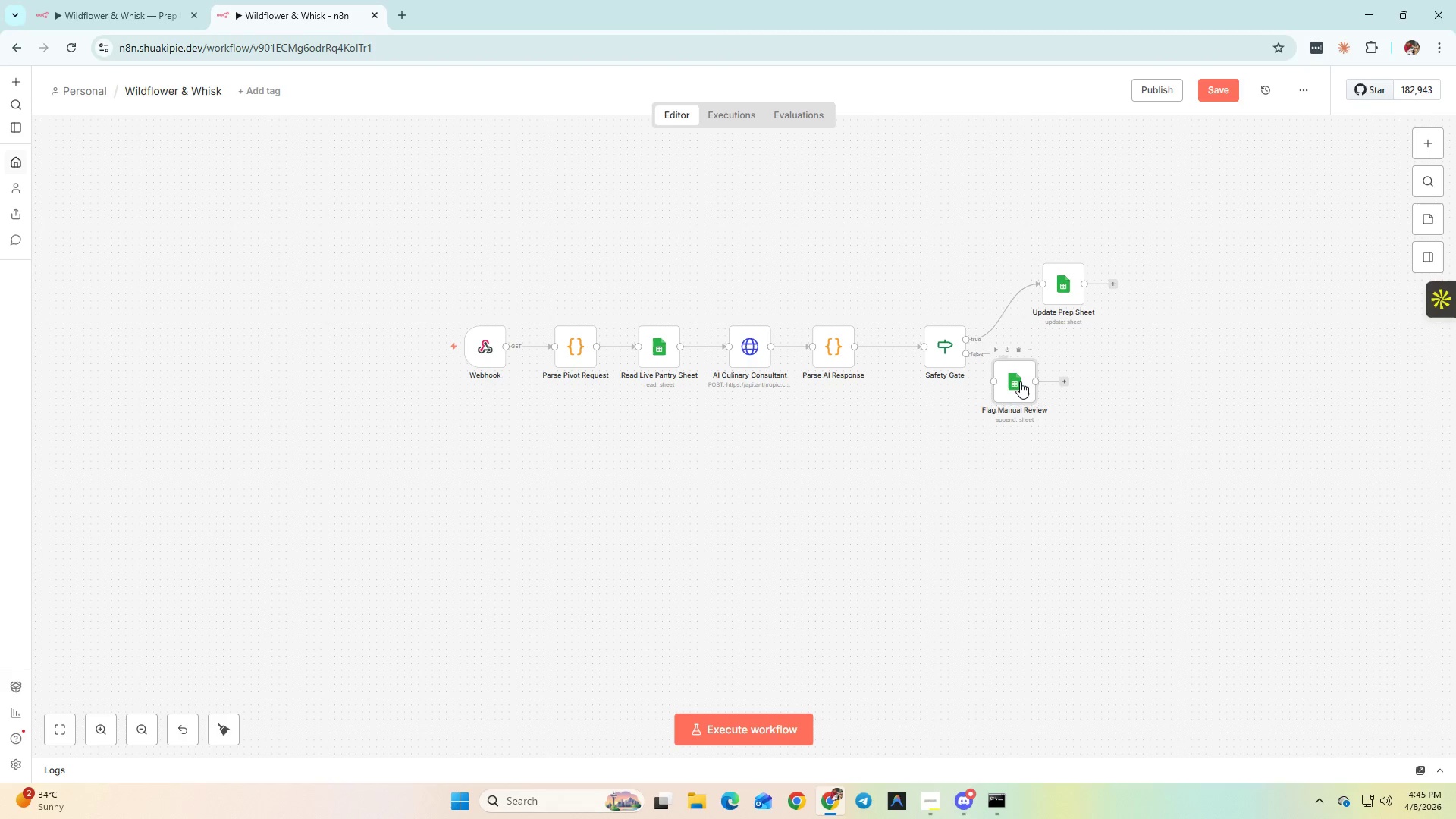 
left_click_drag(start_coordinate=[1018, 381], to_coordinate=[1065, 396])
 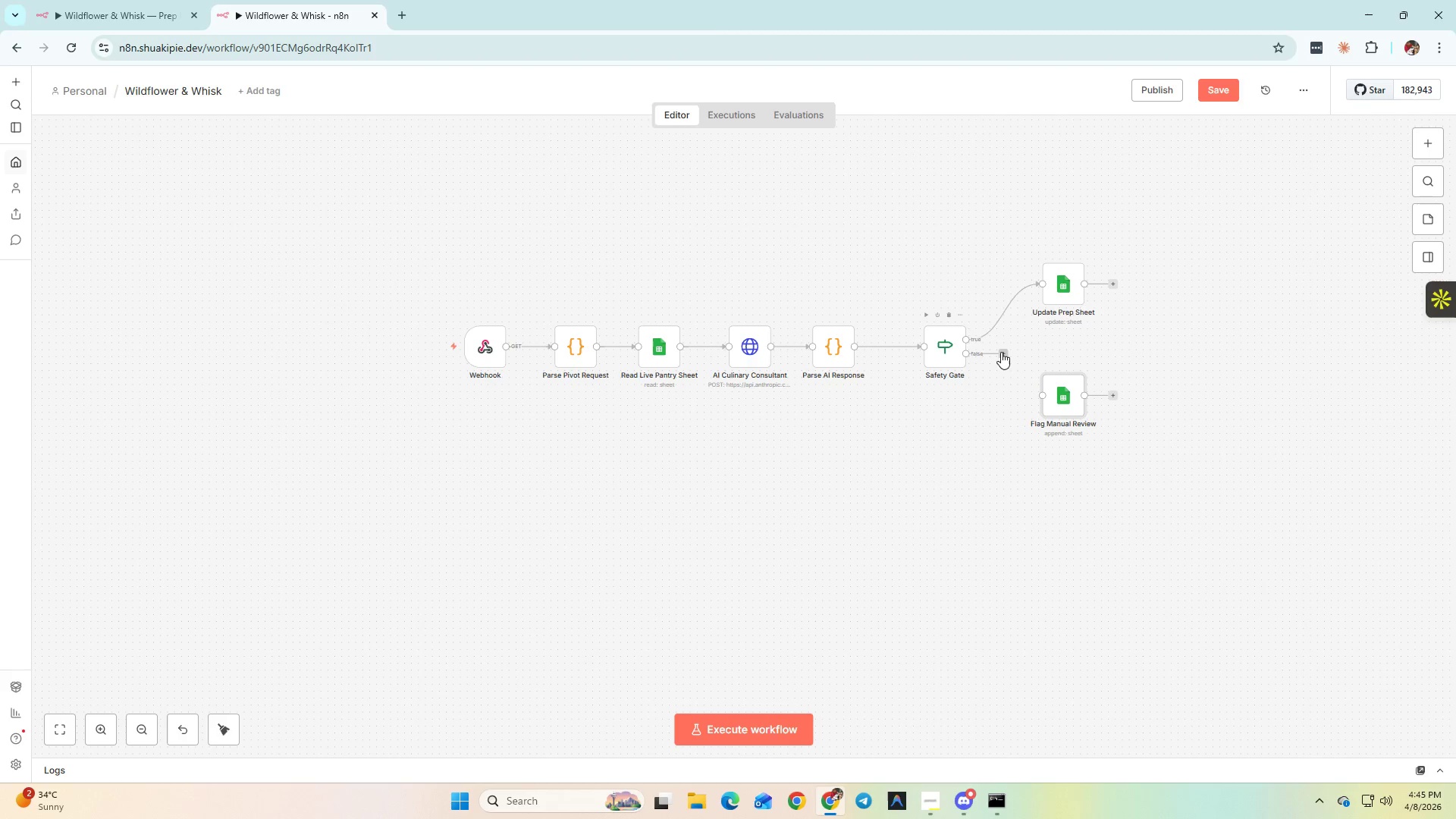 
left_click_drag(start_coordinate=[1003, 353], to_coordinate=[1037, 394])
 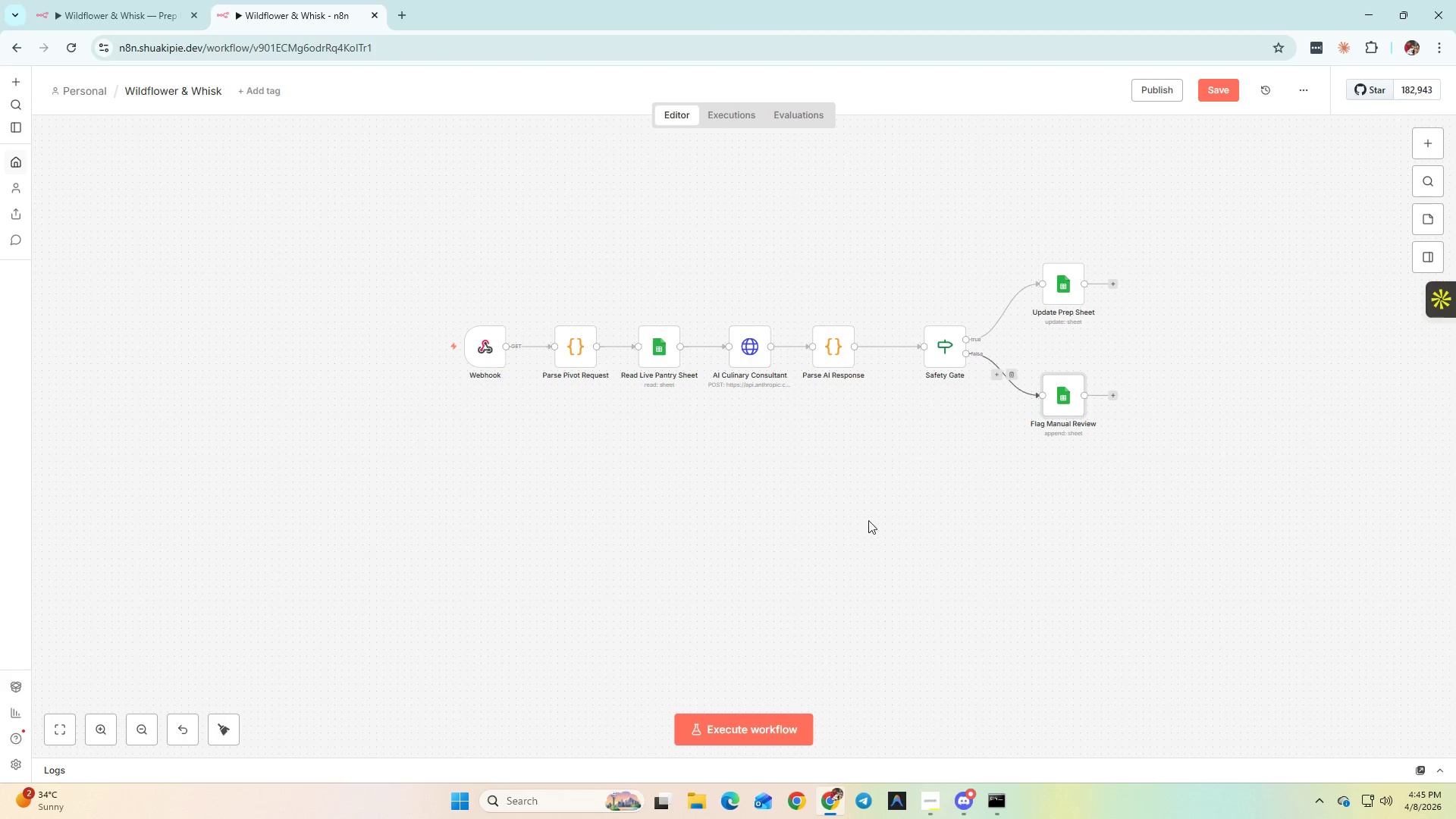 
hold_key(key=ControlLeft, duration=0.55)
 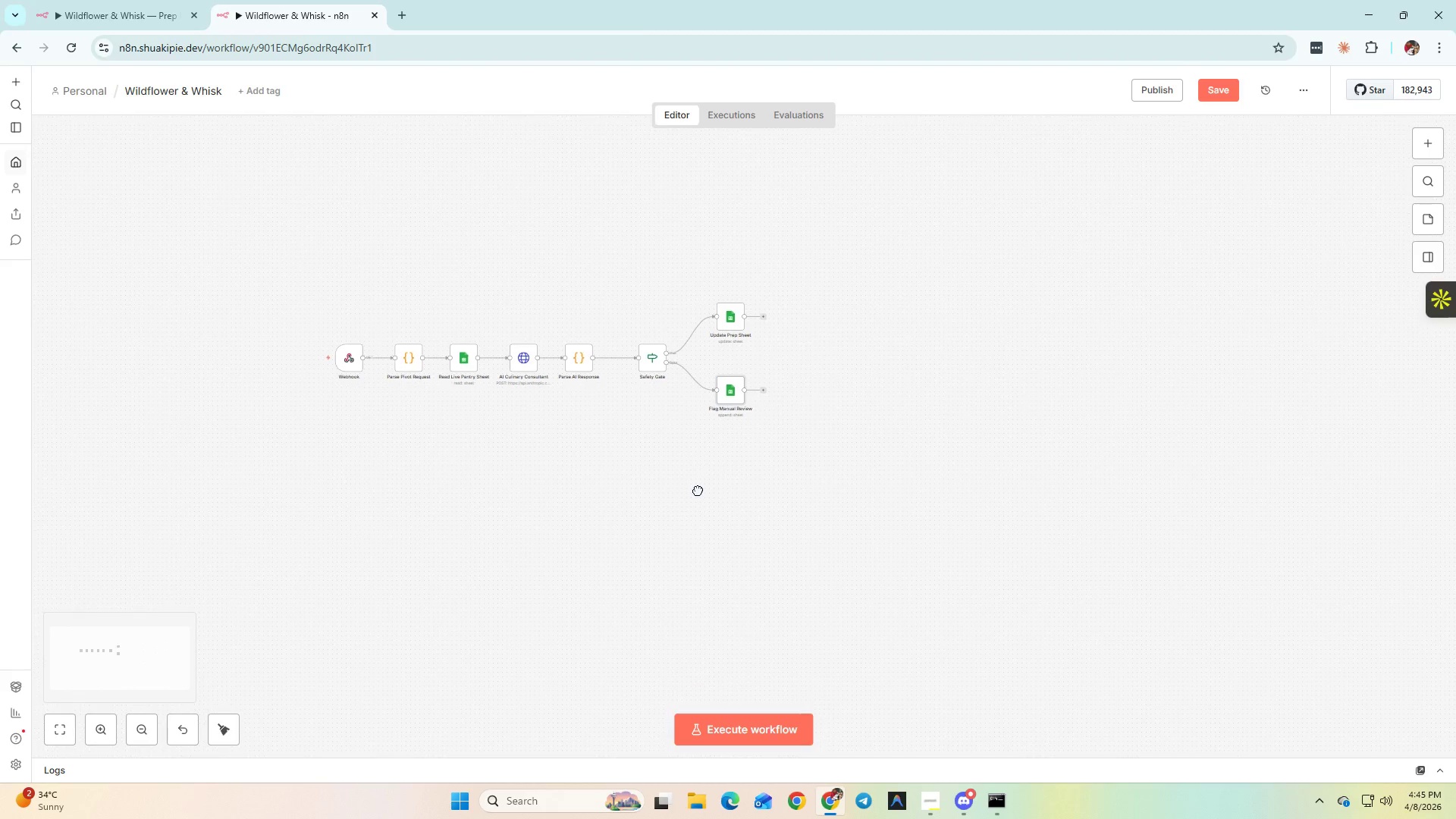 
hold_key(key=ControlLeft, duration=1.52)
 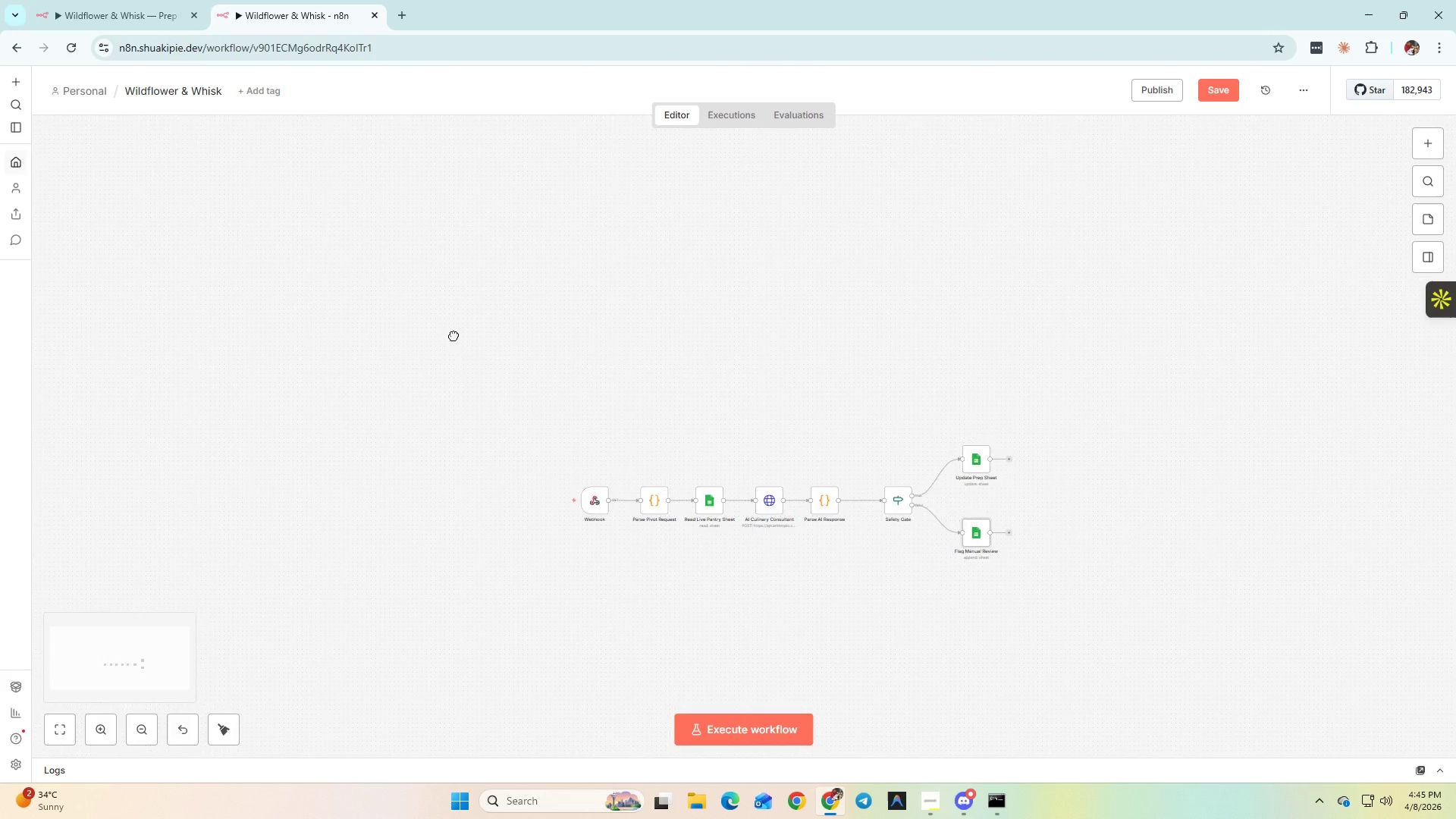 
hold_key(key=Space, duration=0.78)
 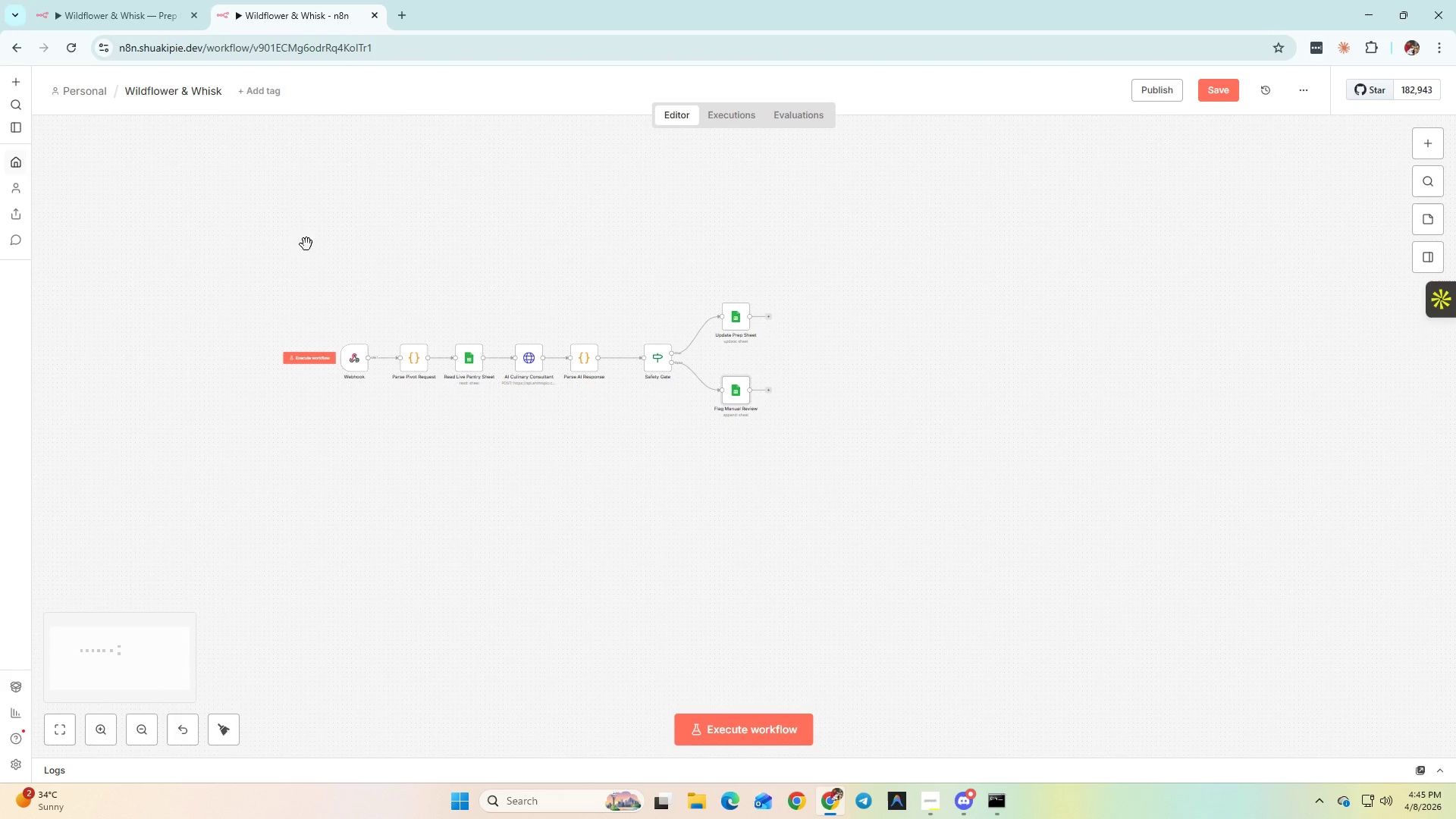 
scroll: coordinate [851, 531], scroll_direction: down, amount: 3.0
 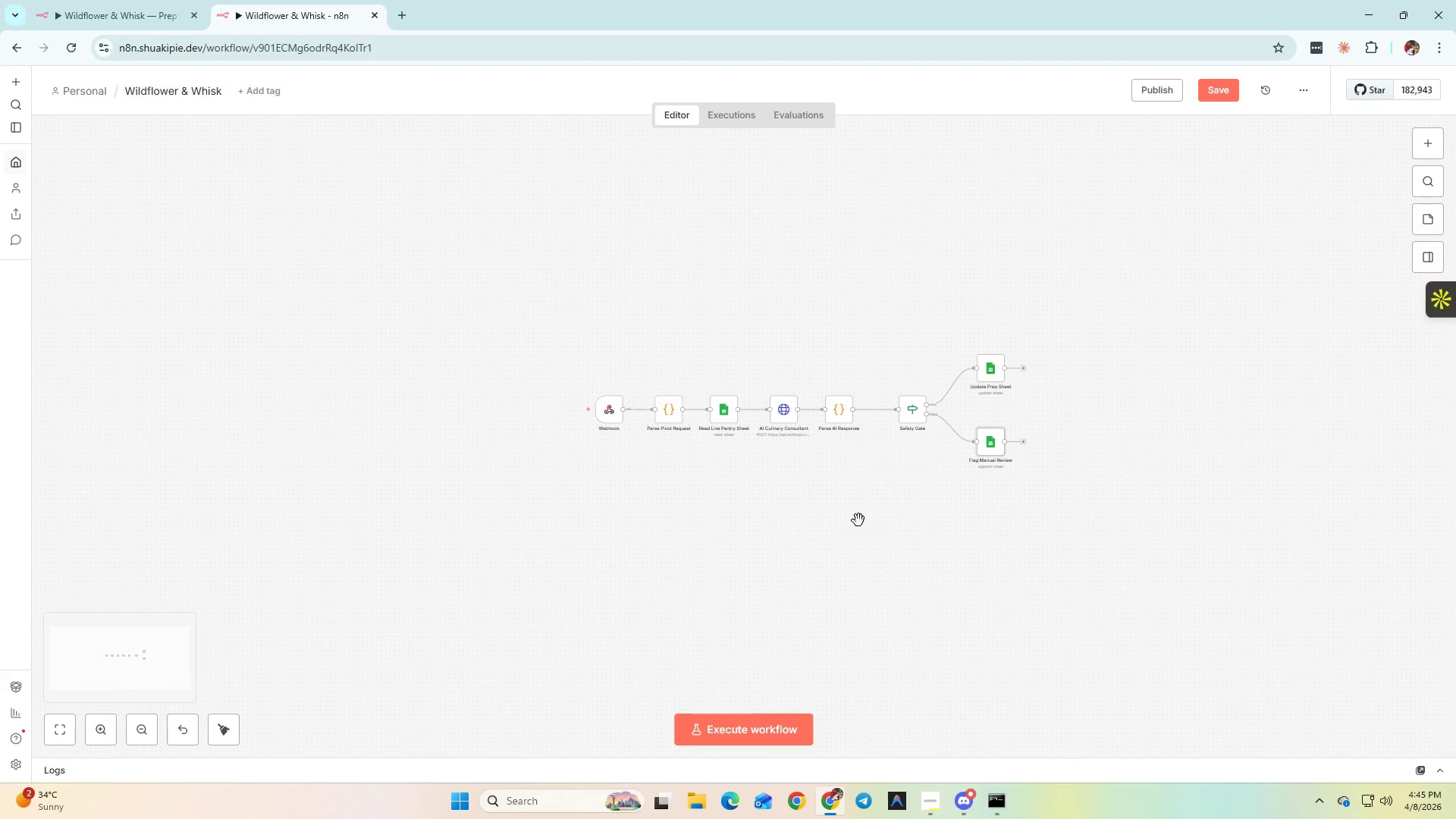 
left_click_drag(start_coordinate=[958, 541], to_coordinate=[703, 490])
 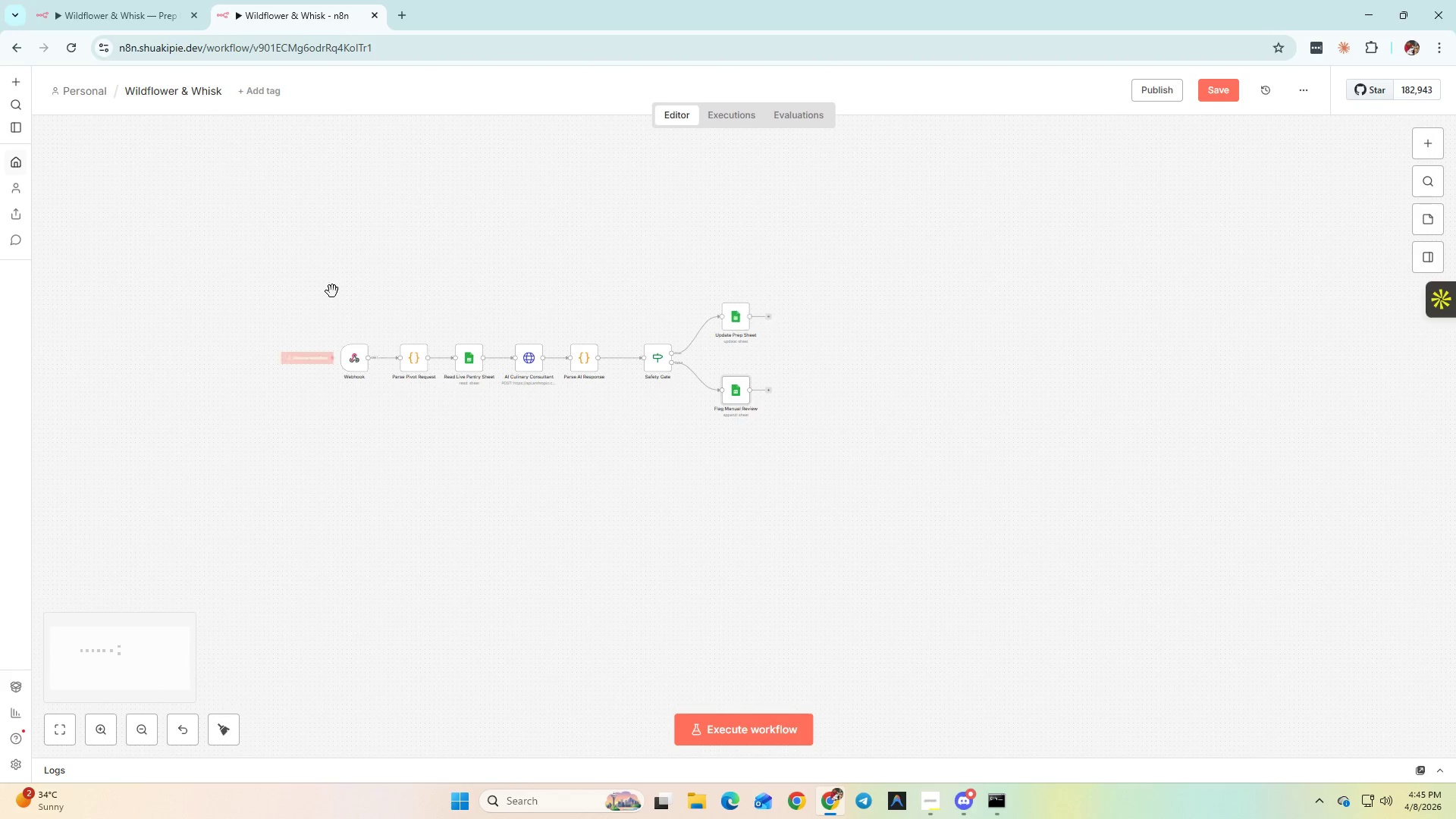 
hold_key(key=ControlLeft, duration=0.86)
left_click_drag(start_coordinate=[303, 241], to_coordinate=[420, 322])
 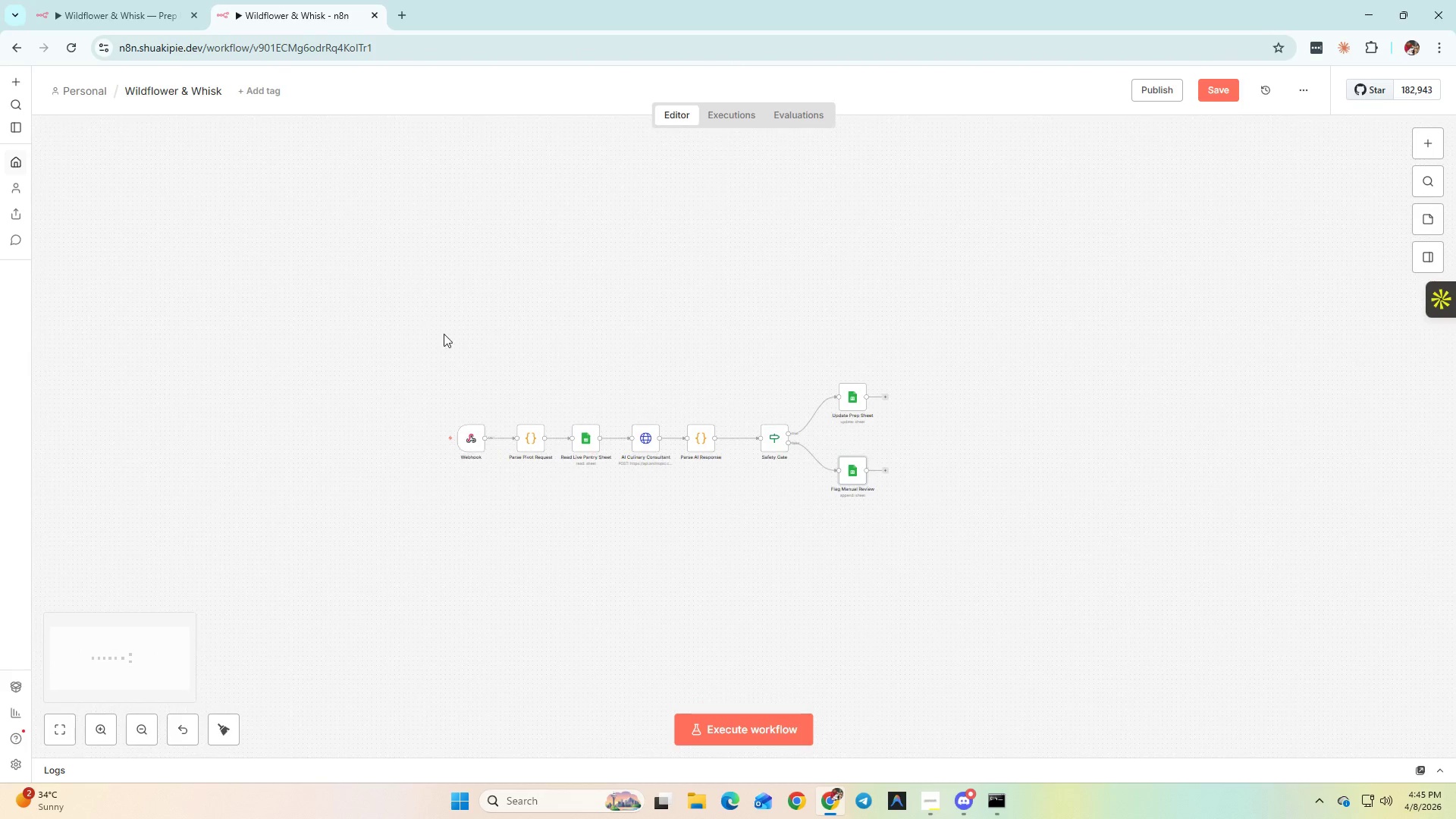 
hold_key(key=ControlLeft, duration=3.95)
hold_key(key=ShiftLeft, duration=0.83)
left_click_drag(start_coordinate=[372, 284], to_coordinate=[1026, 570])
 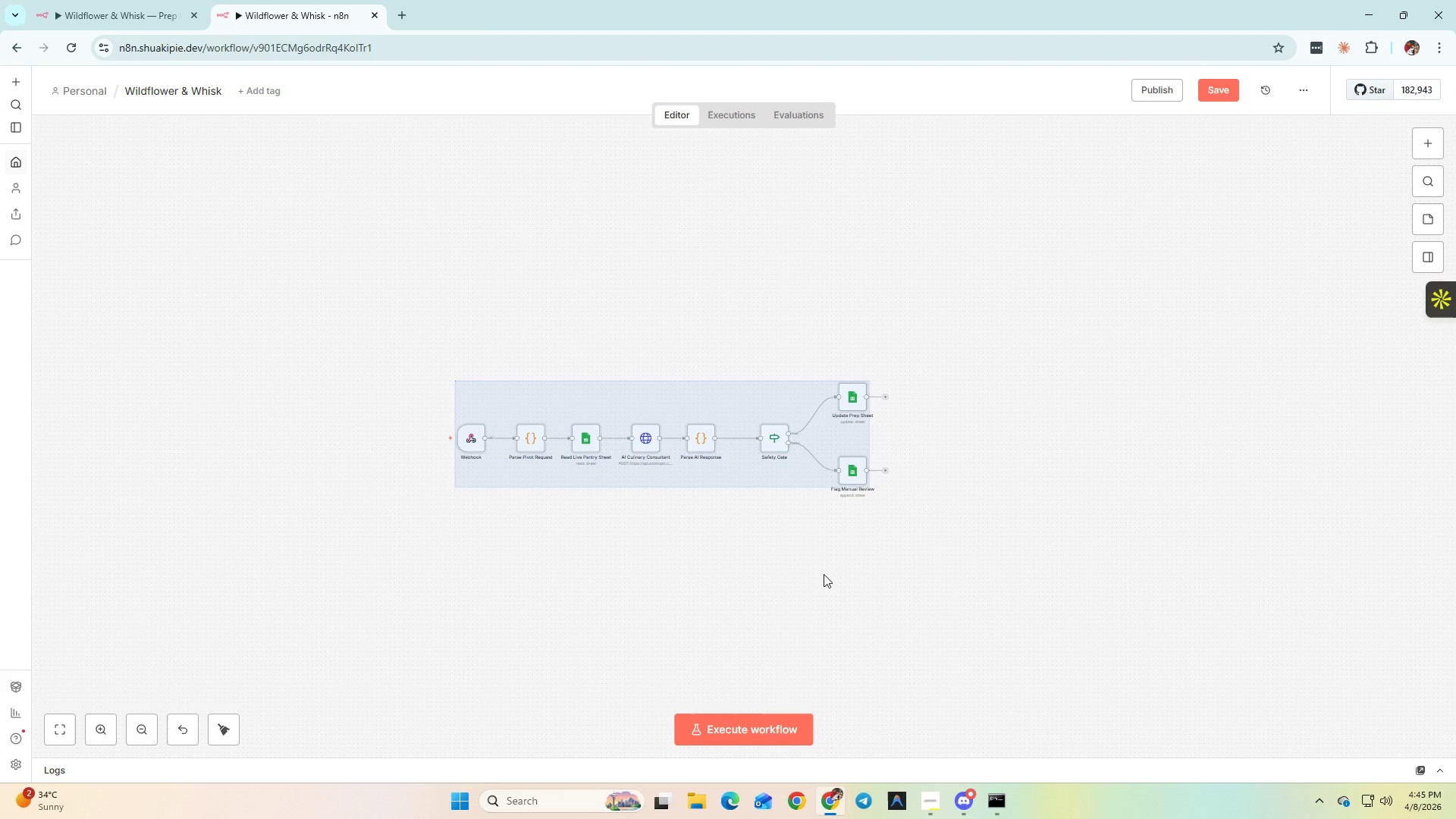 
left_click_drag(start_coordinate=[824, 573], to_coordinate=[654, 530])
 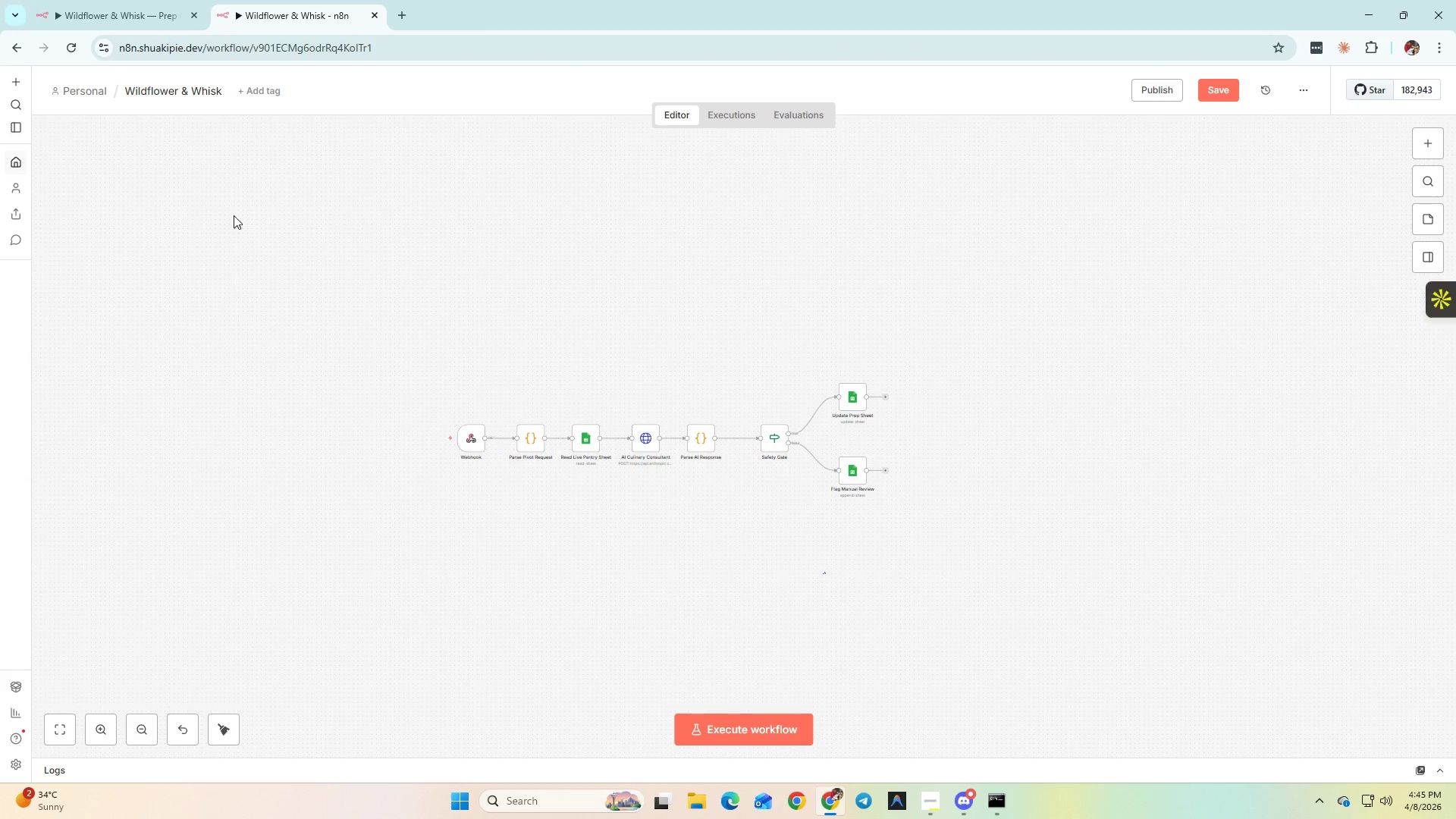 
left_click_drag(start_coordinate=[240, 209], to_coordinate=[953, 588])
 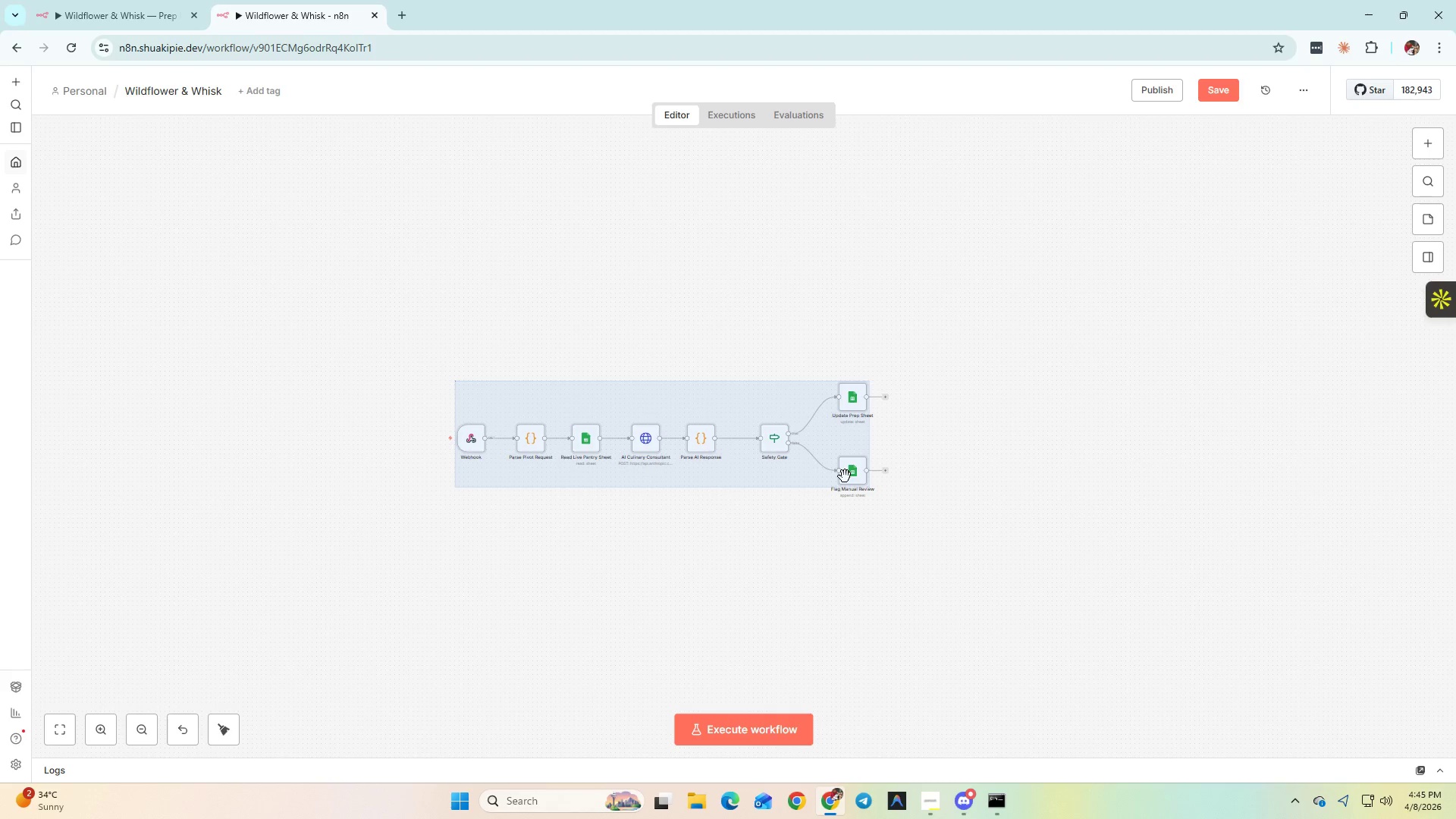 
left_click_drag(start_coordinate=[844, 472], to_coordinate=[701, 463])
 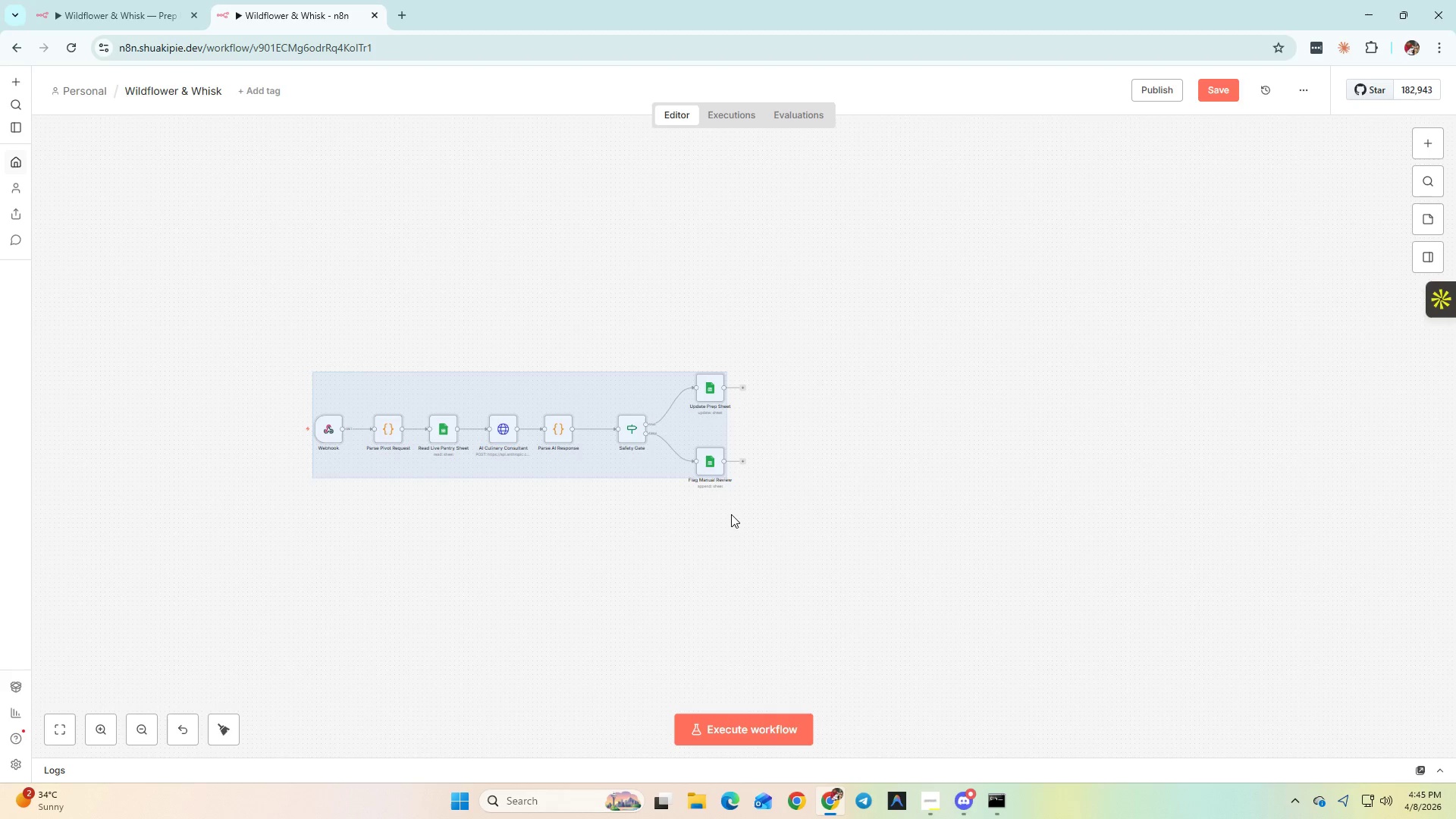 
hold_key(key=ControlLeft, duration=1.25)
scroll: coordinate [734, 521], scroll_direction: up, amount: 2.0
 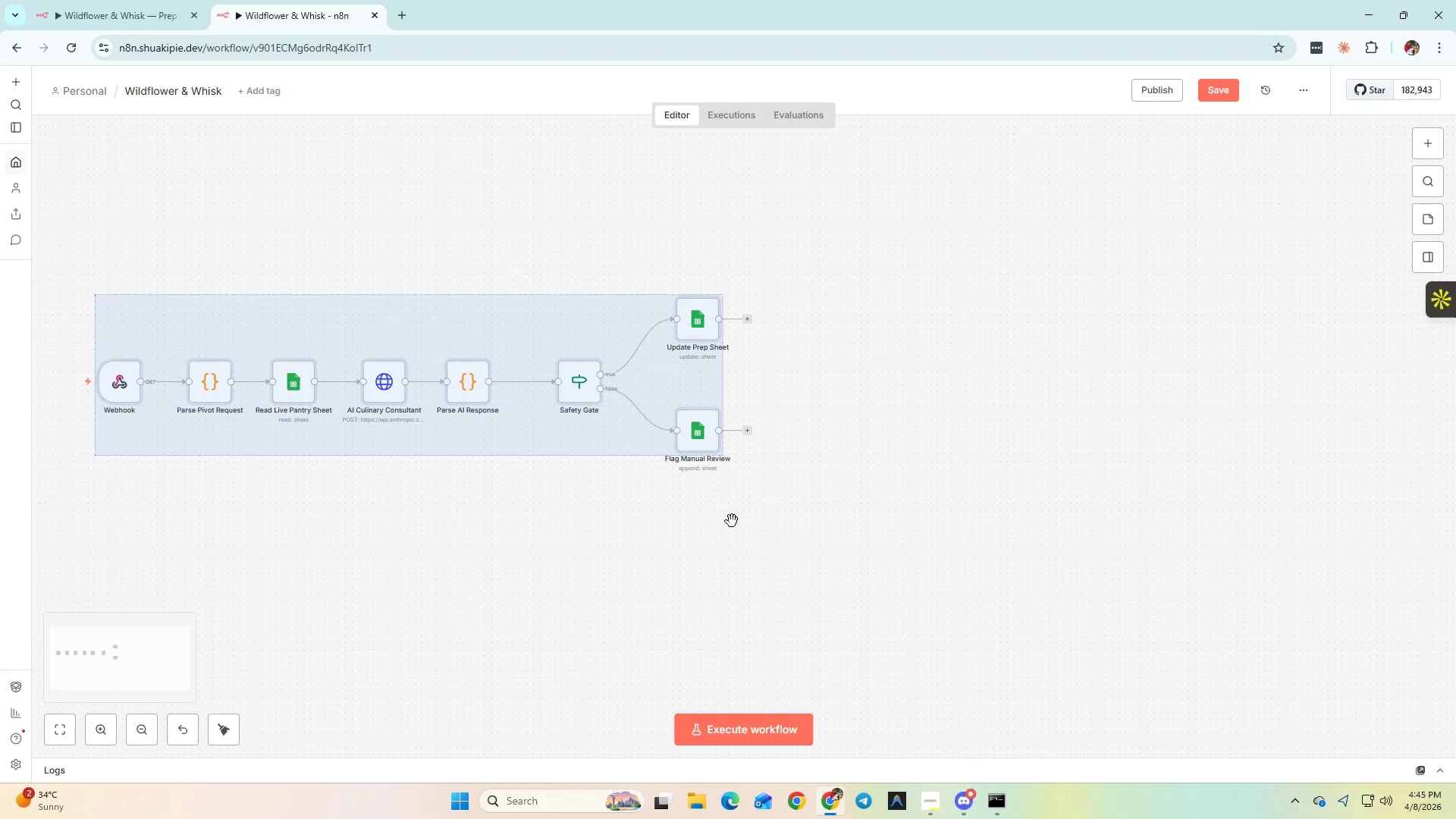 
hold_key(key=Space, duration=0.89)
 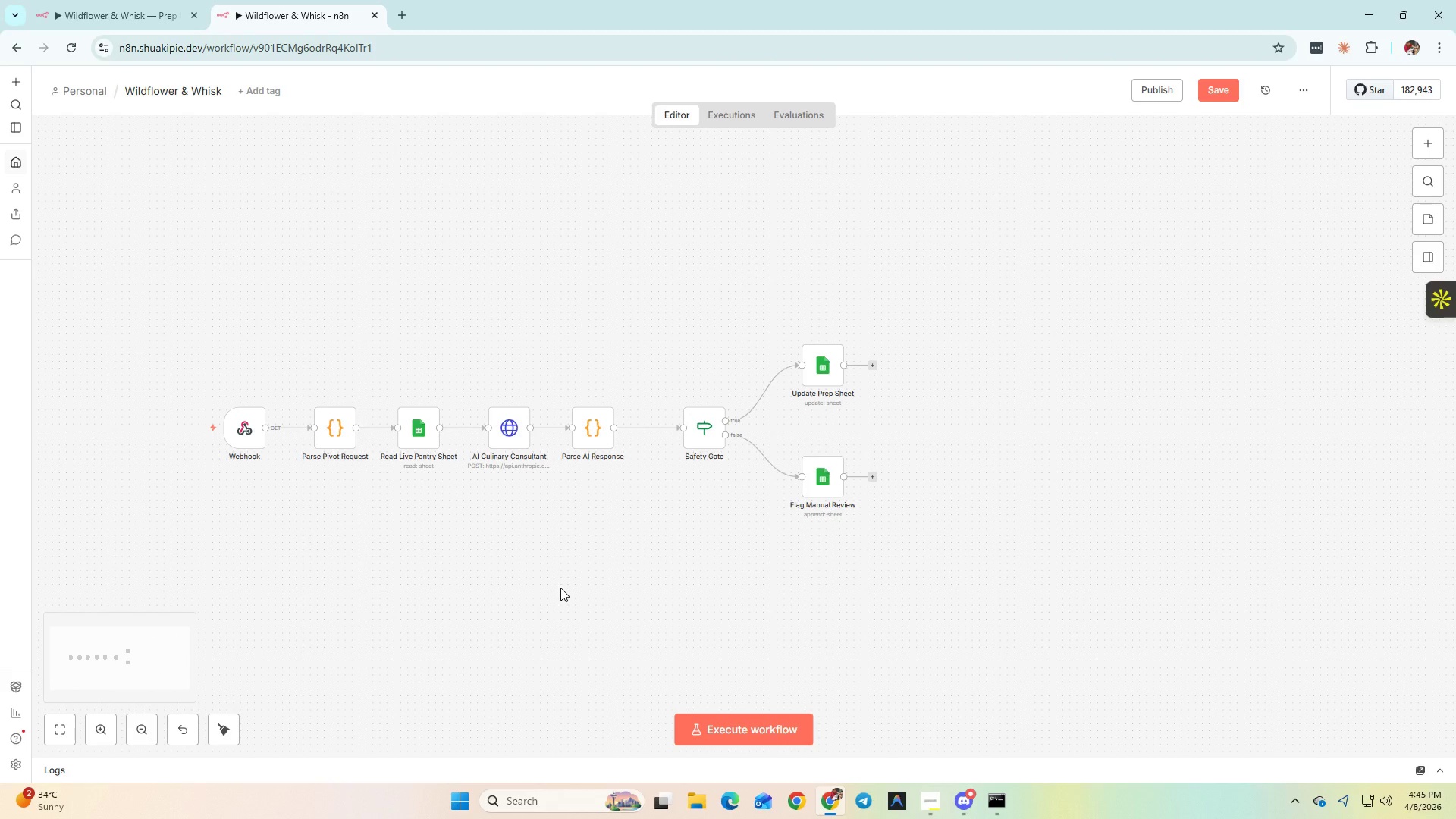 
left_click_drag(start_coordinate=[516, 494], to_coordinate=[642, 541])
 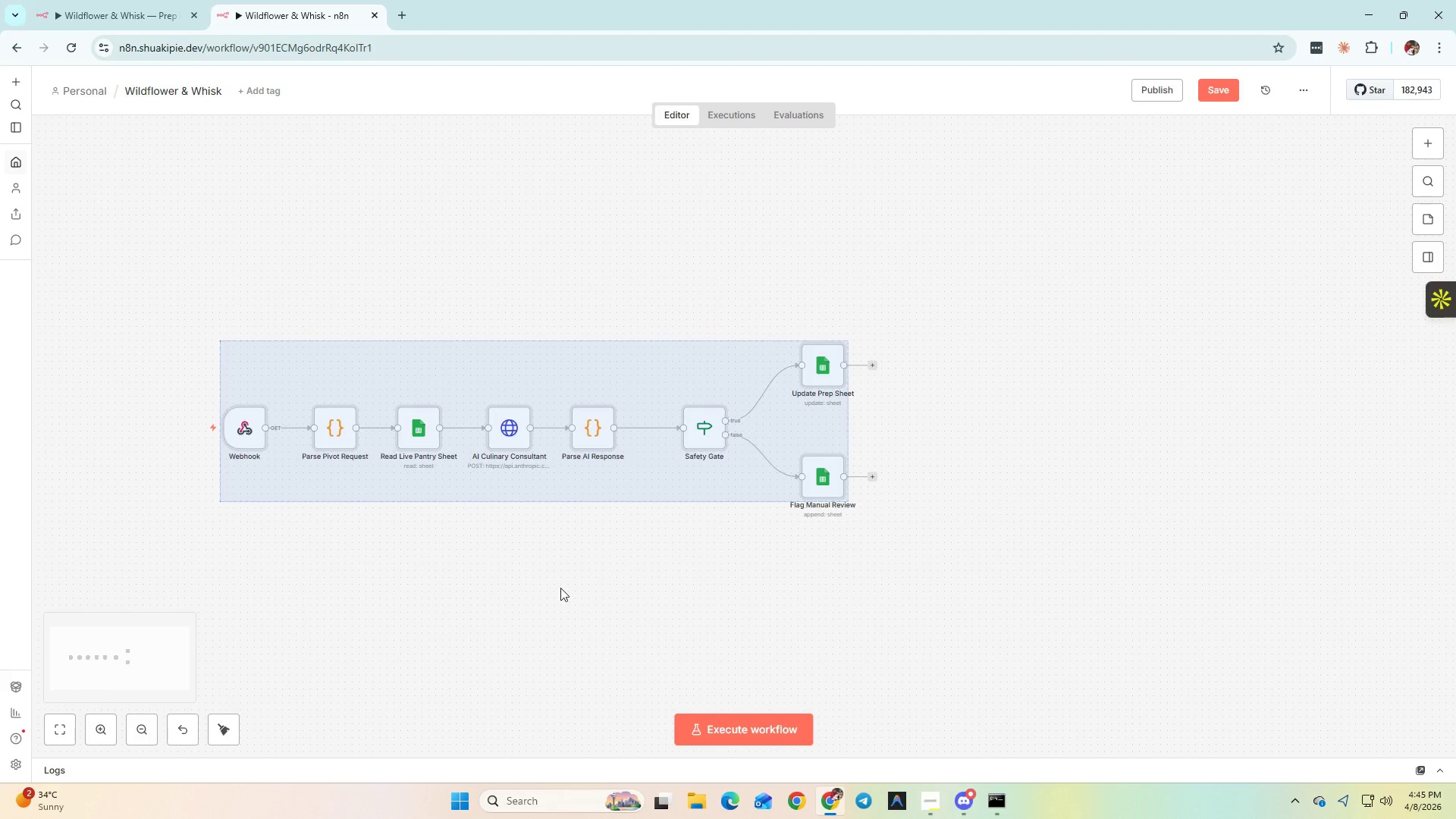 
left_click([560, 588])
 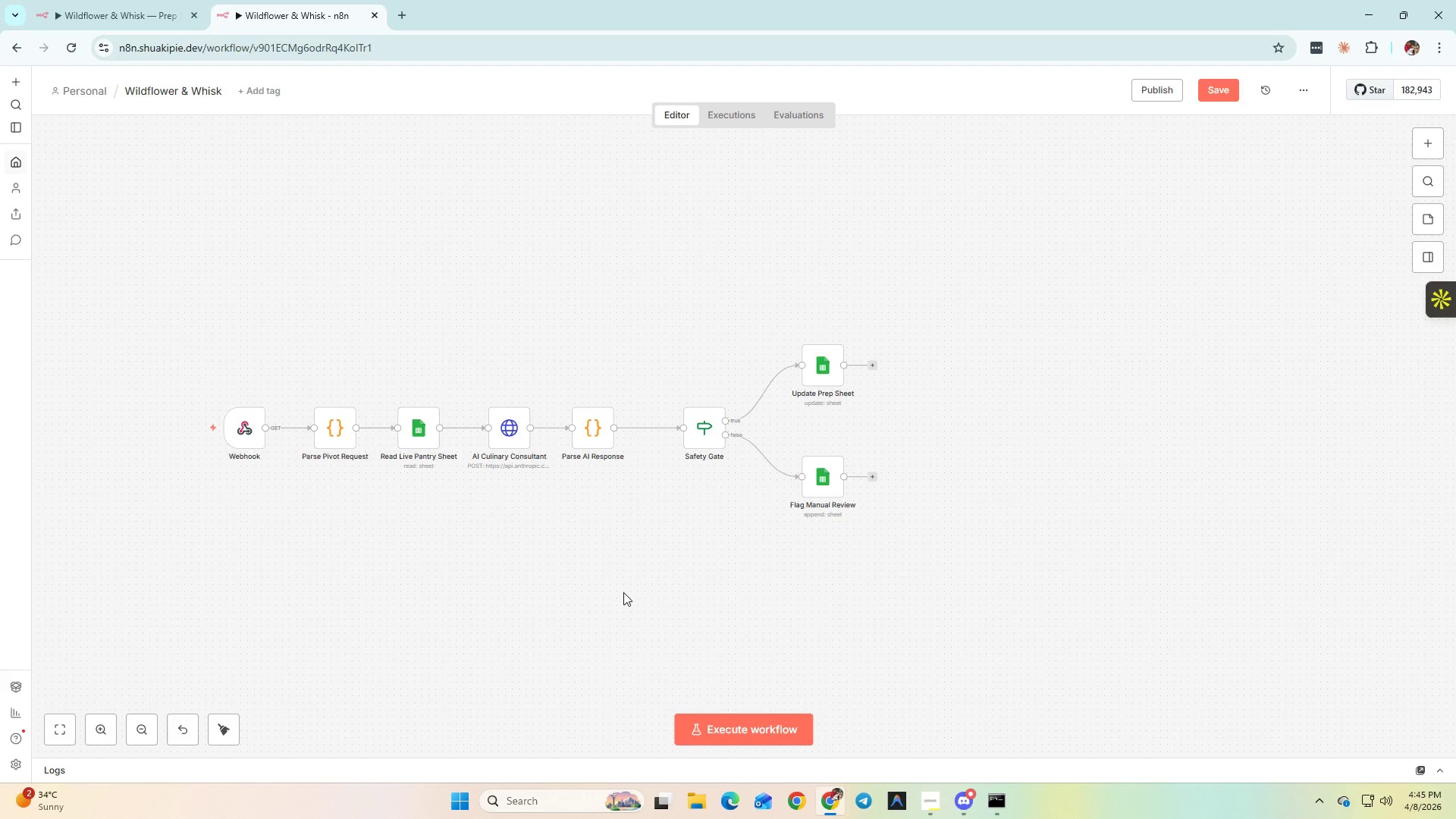 
wait(46.61)
 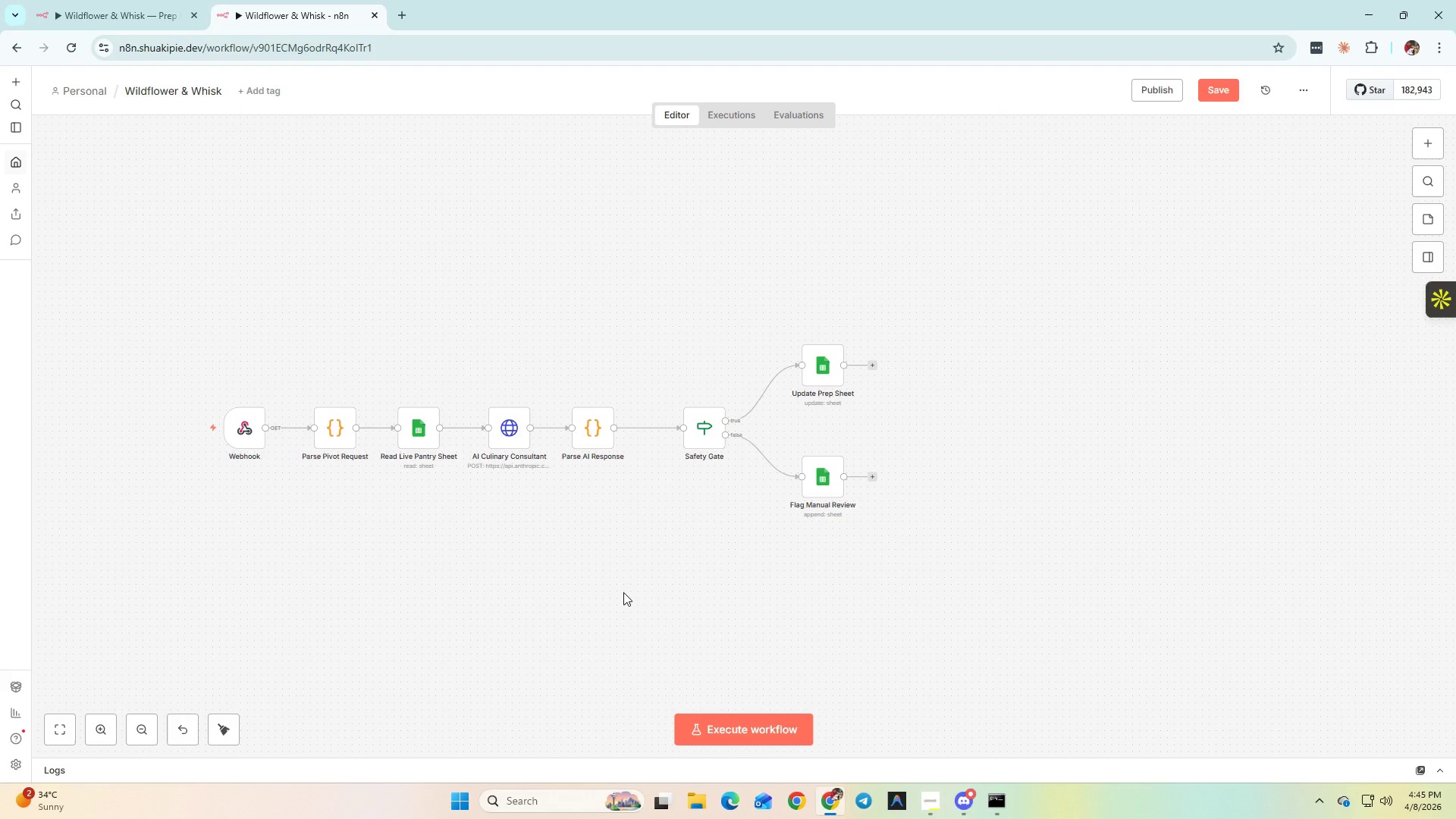 
scroll: coordinate [623, 592], scroll_direction: none, amount: 0.0
 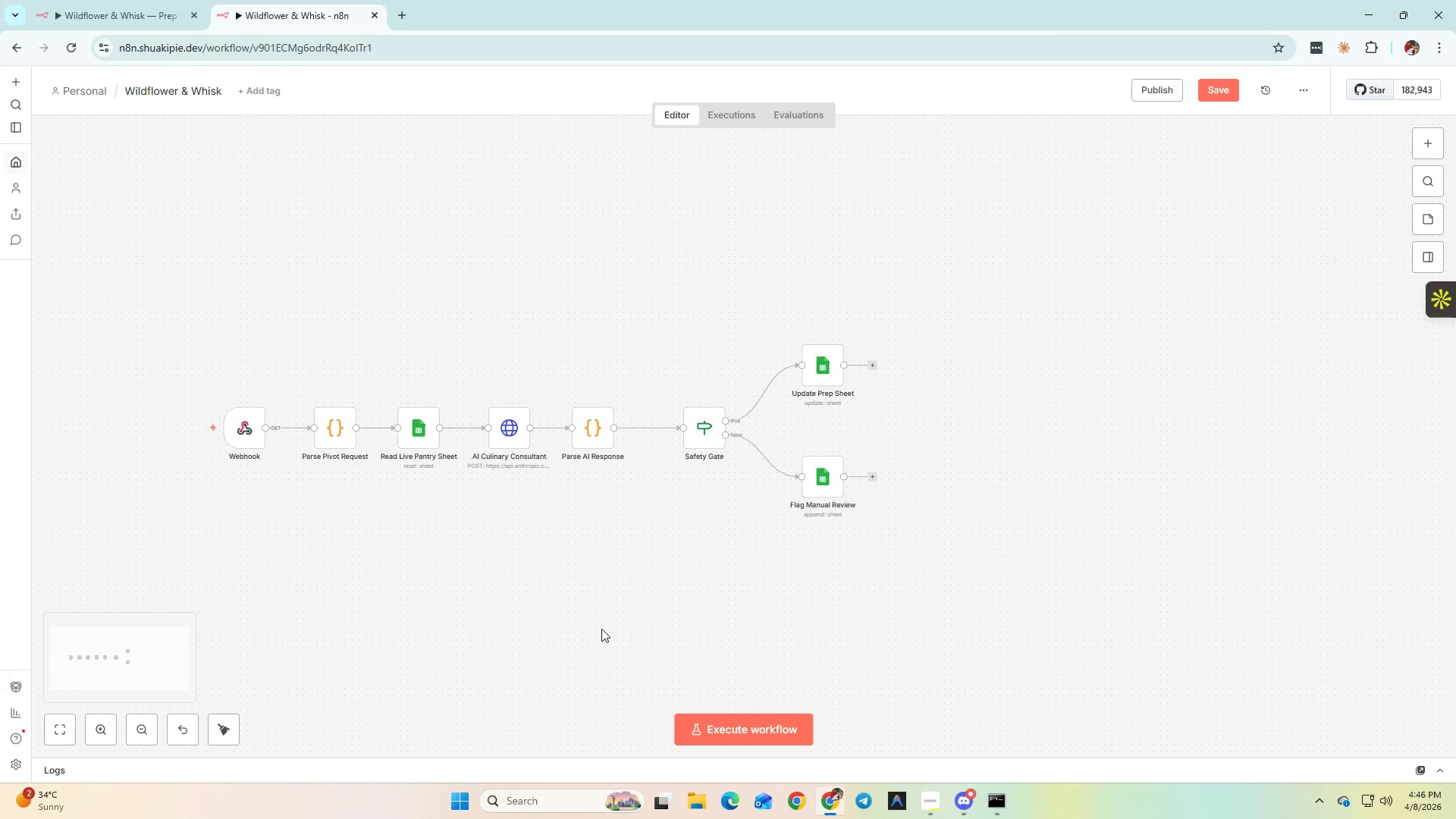 
scroll: coordinate [601, 629], scroll_direction: up, amount: 1.0
 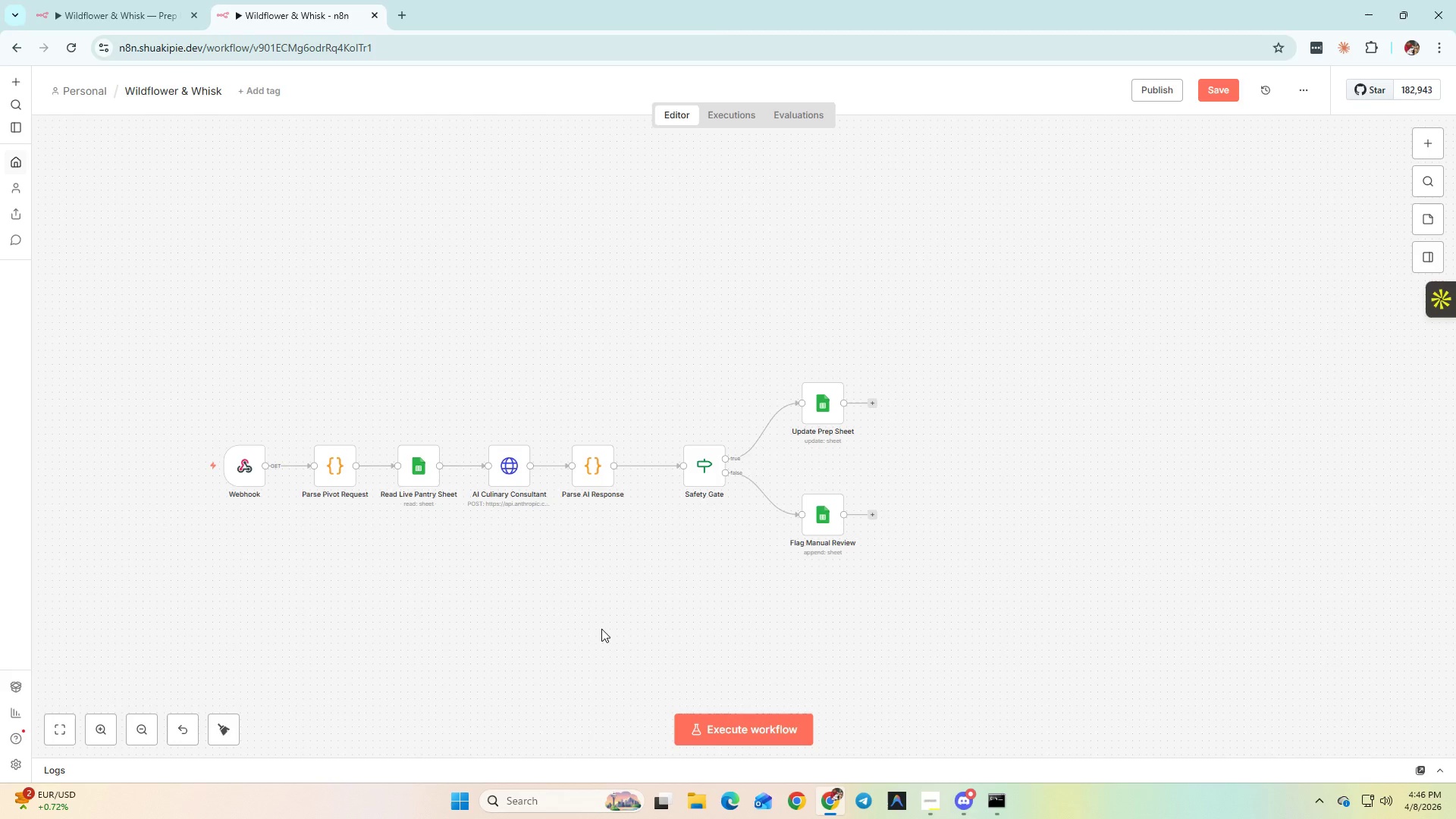 
wait(57.91)
 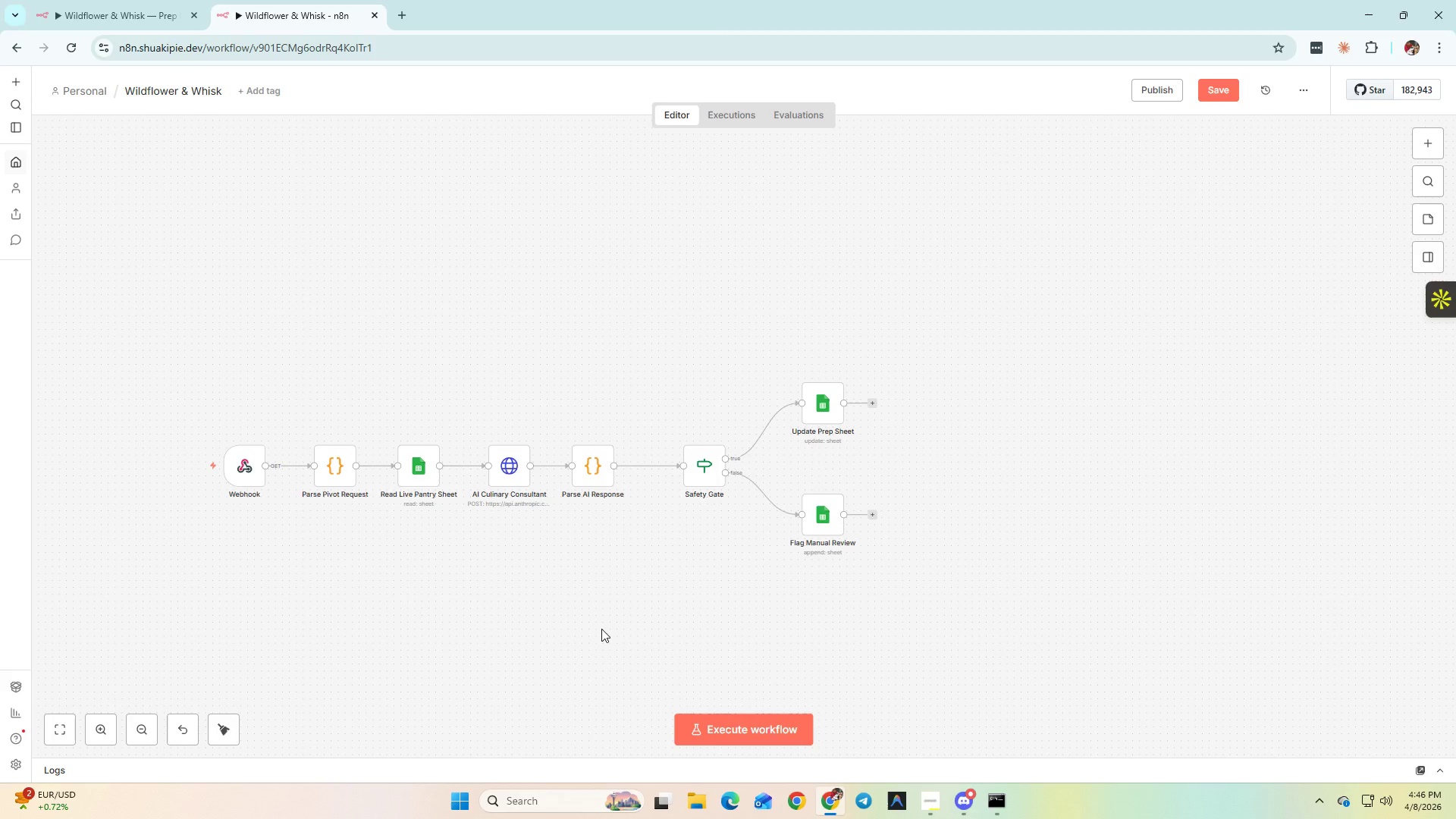 
scroll: coordinate [610, 613], scroll_direction: up, amount: 1.0
 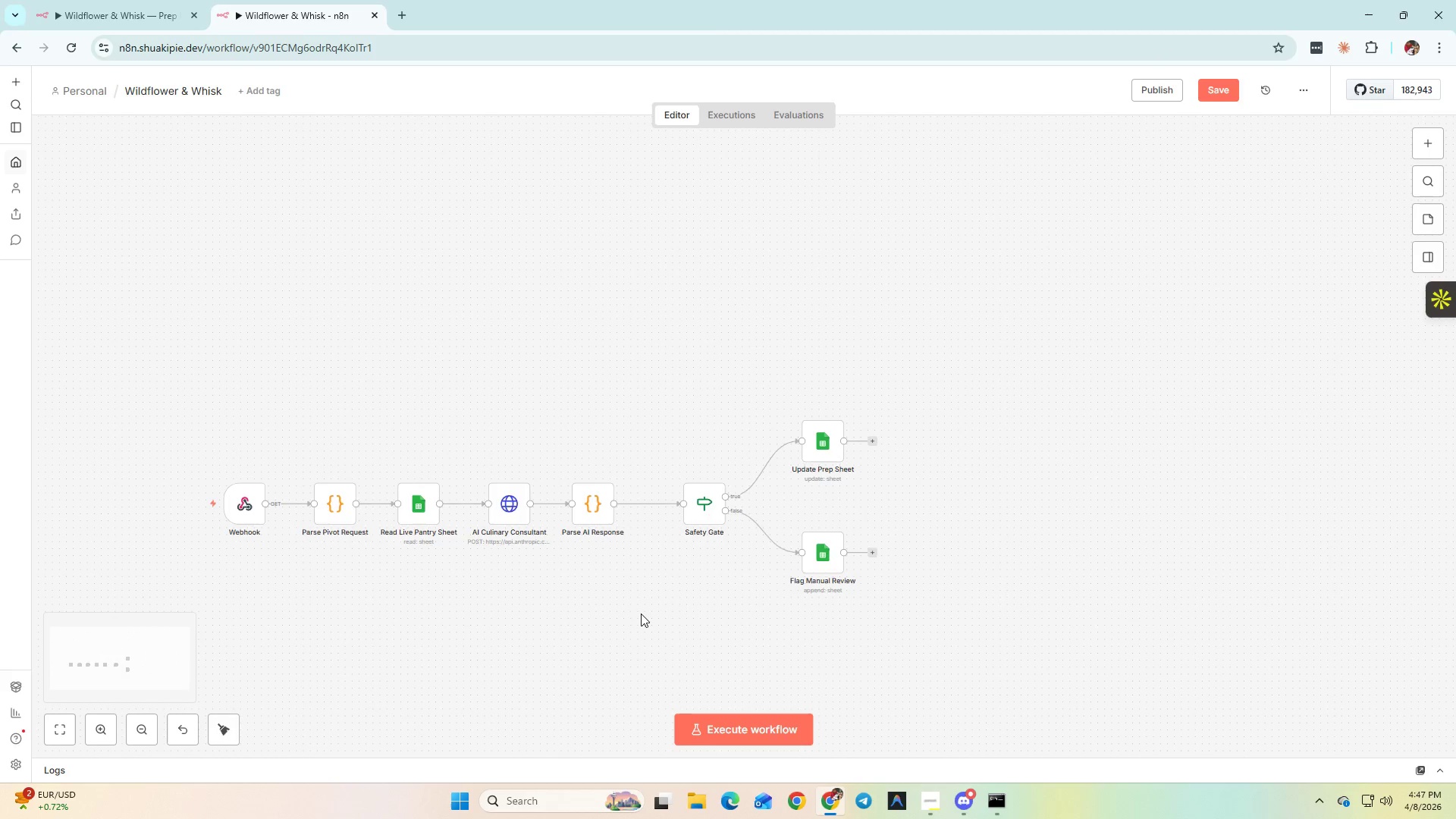 
scroll: coordinate [641, 613], scroll_direction: down, amount: 1.0
 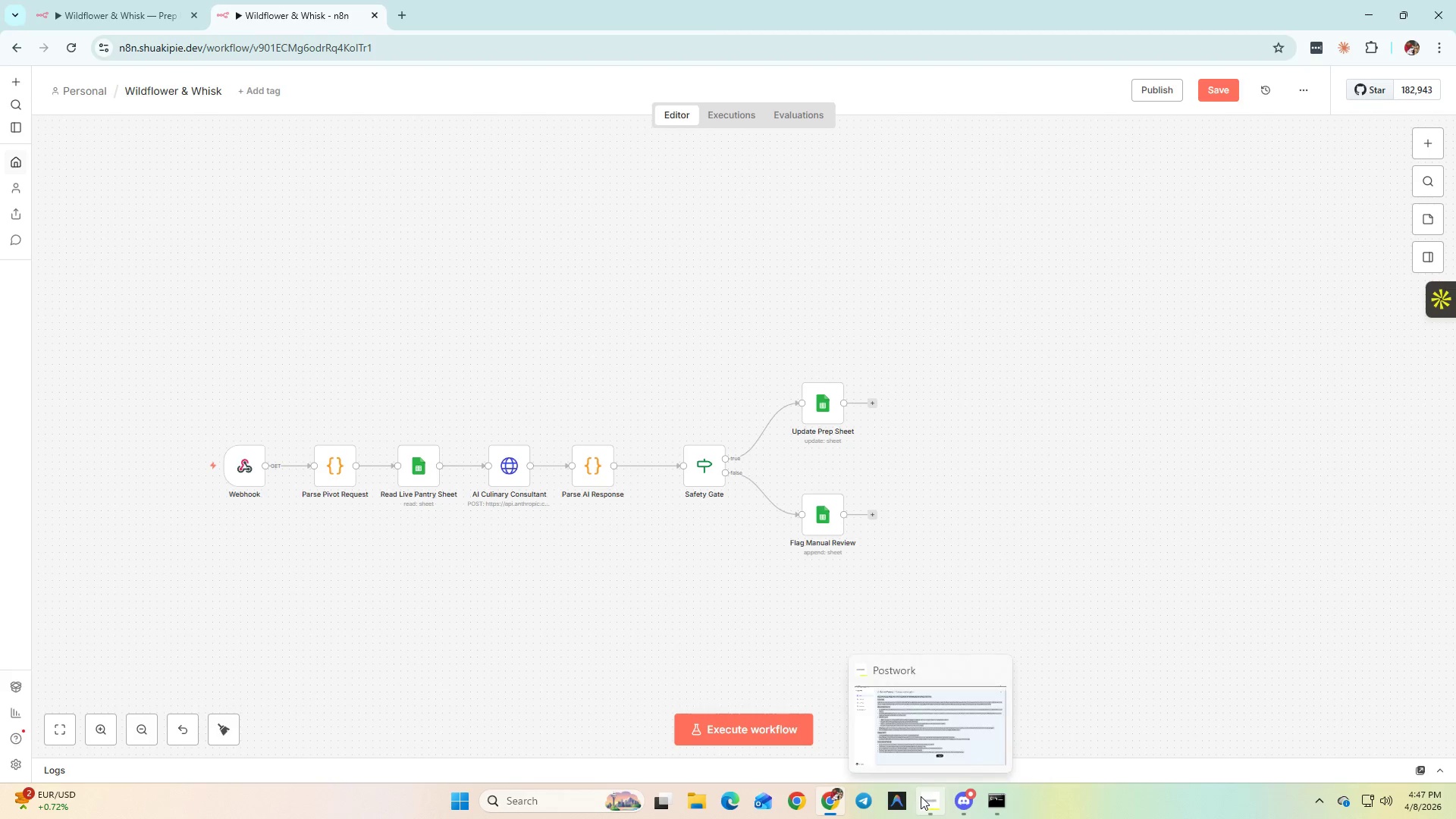 
left_click([924, 791])